 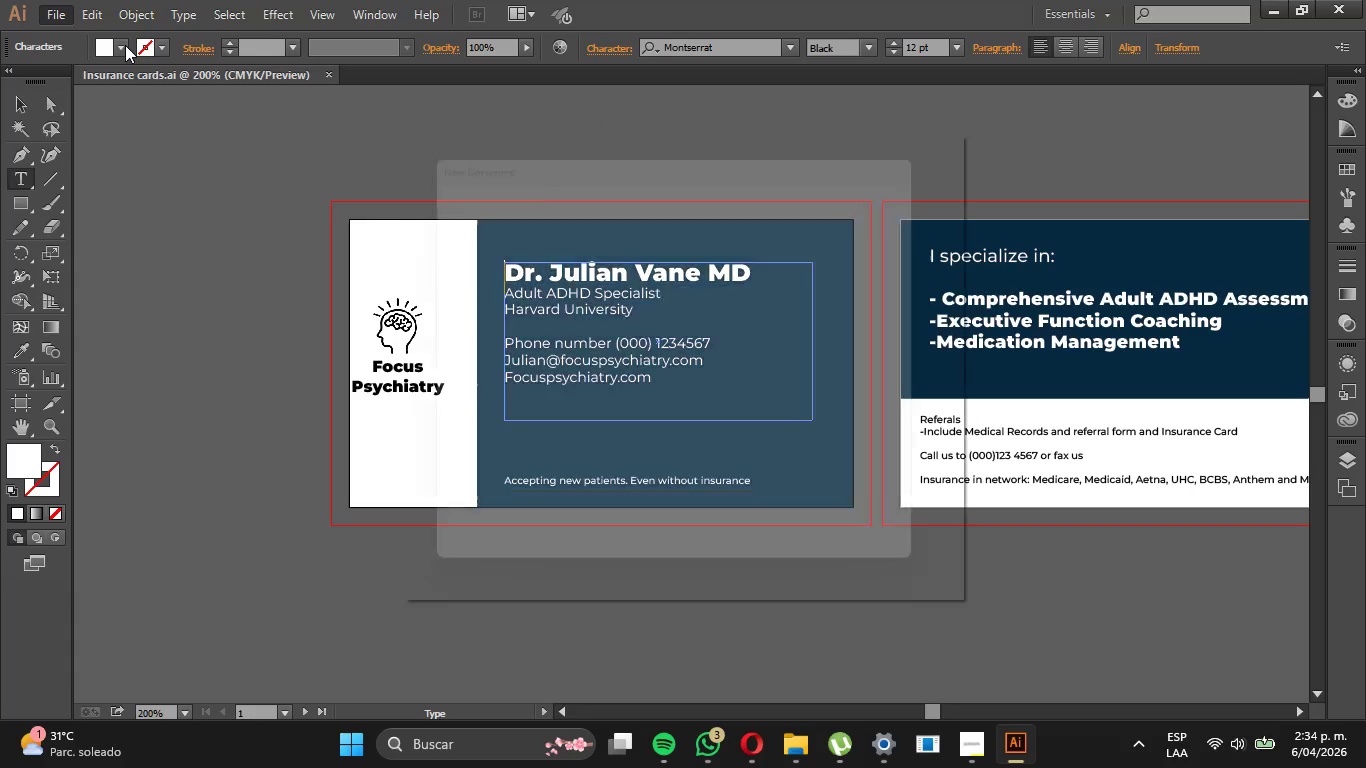 
left_click([1209, 569])
 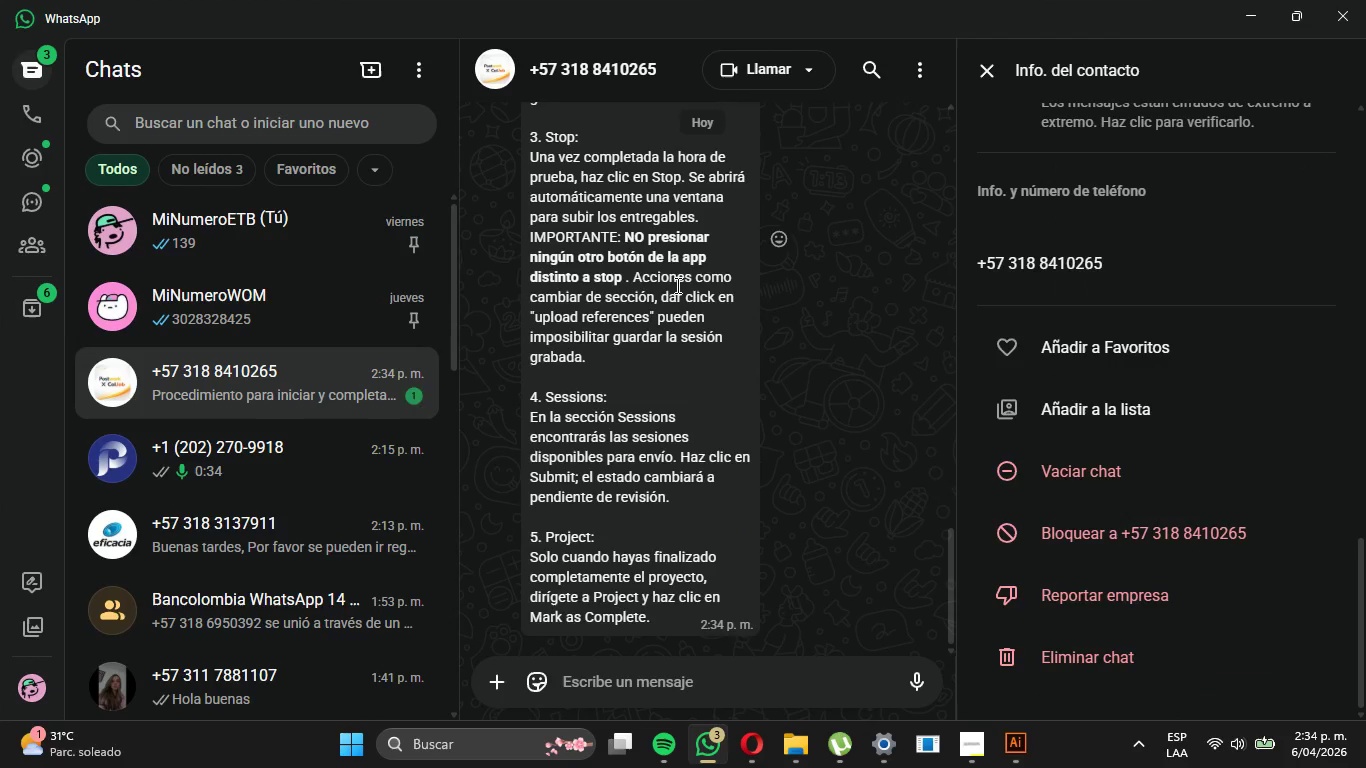 
scroll: coordinate [675, 284], scroll_direction: up, amount: 2.0
 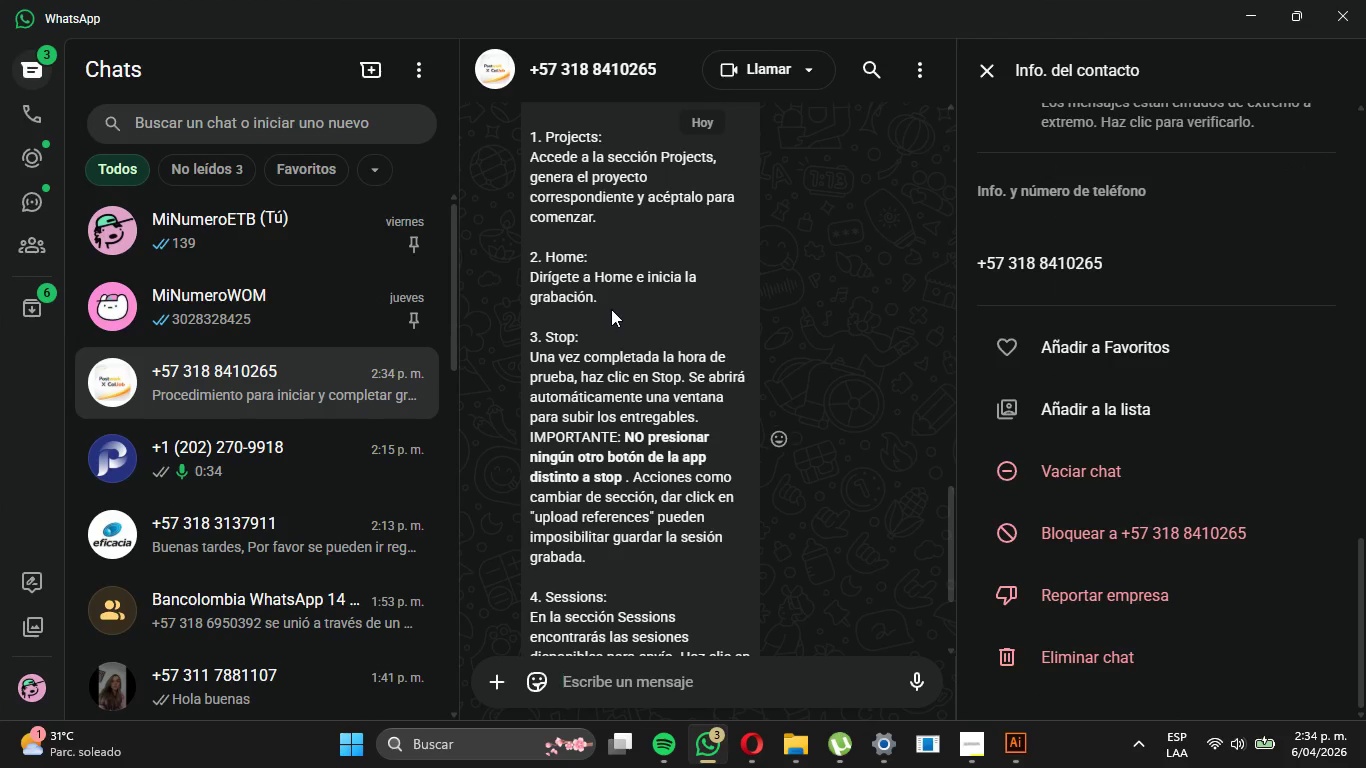 
scroll: coordinate [608, 330], scroll_direction: down, amount: 1.0
 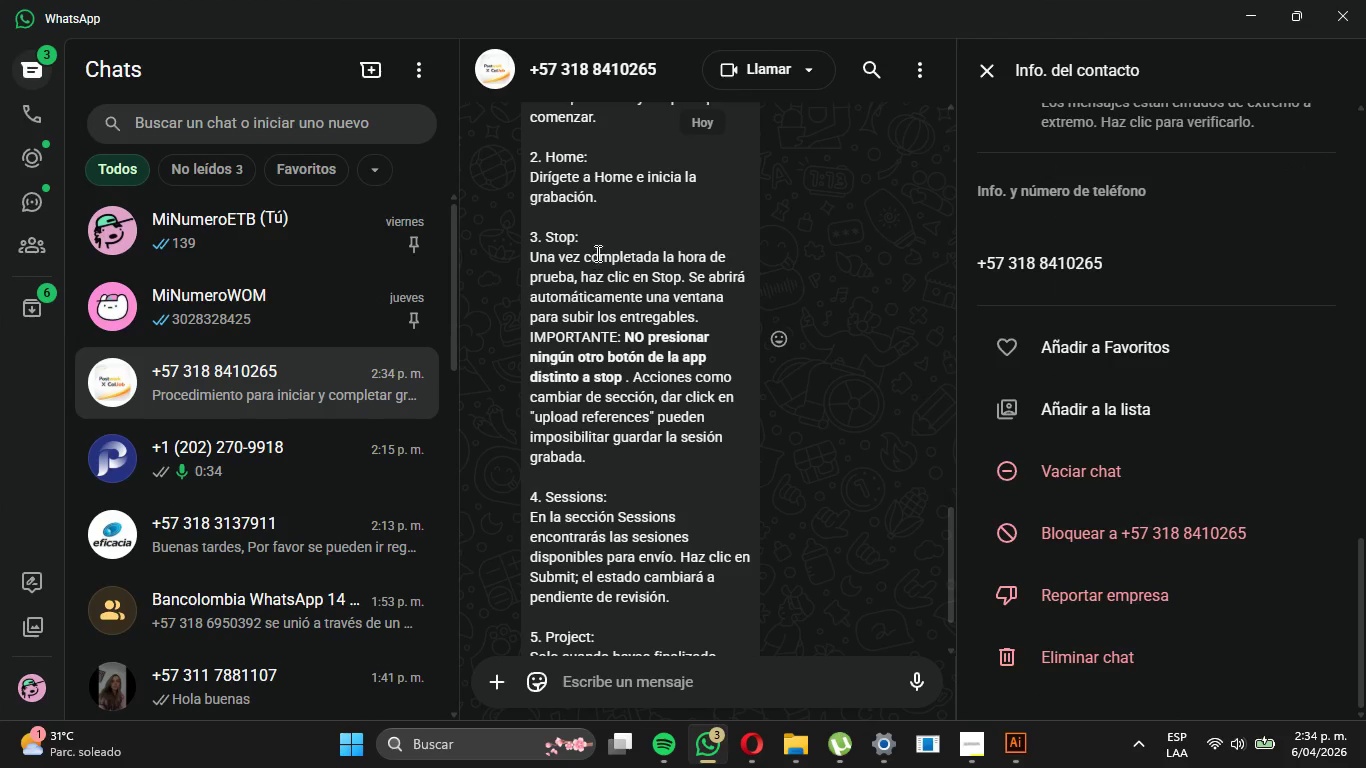 
left_click_drag(start_coordinate=[596, 251], to_coordinate=[618, 464])
 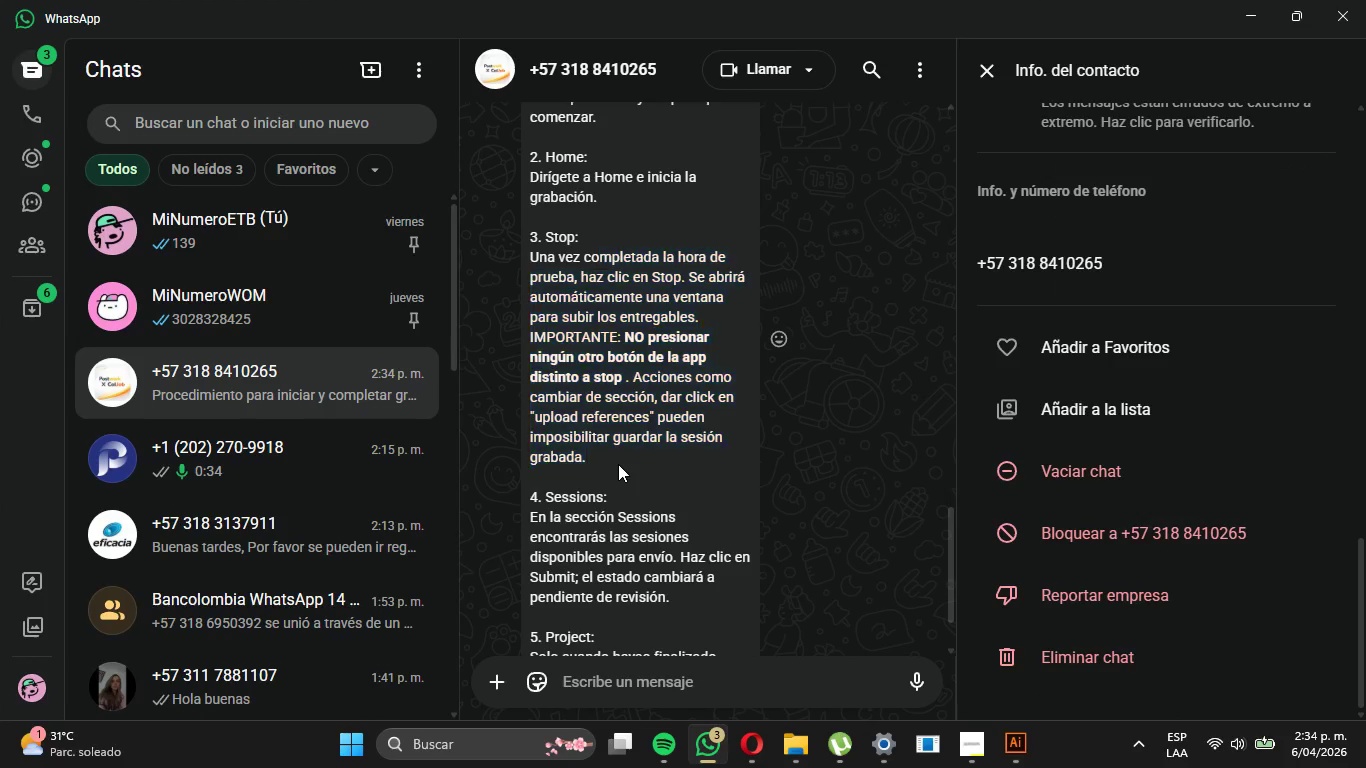 
left_click([618, 464])
 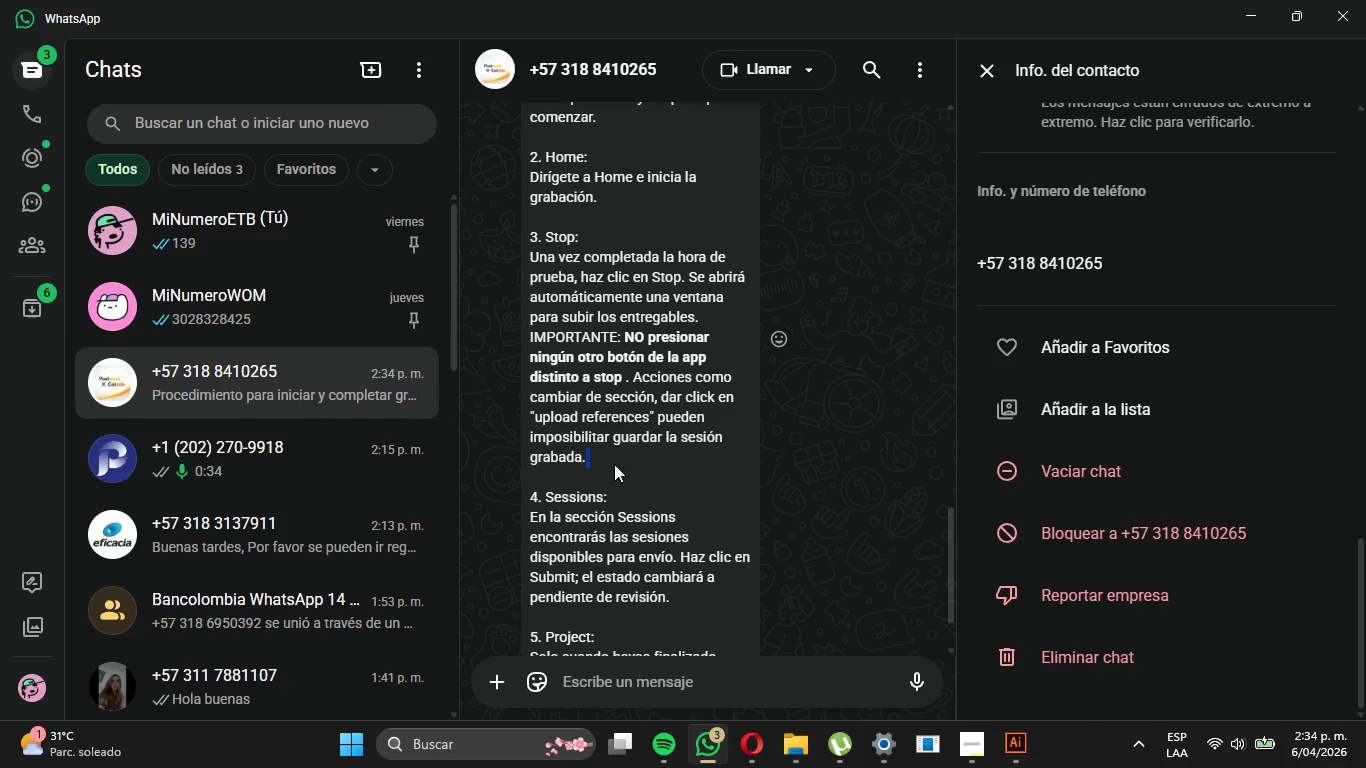 
left_click_drag(start_coordinate=[616, 464], to_coordinate=[590, 298])
 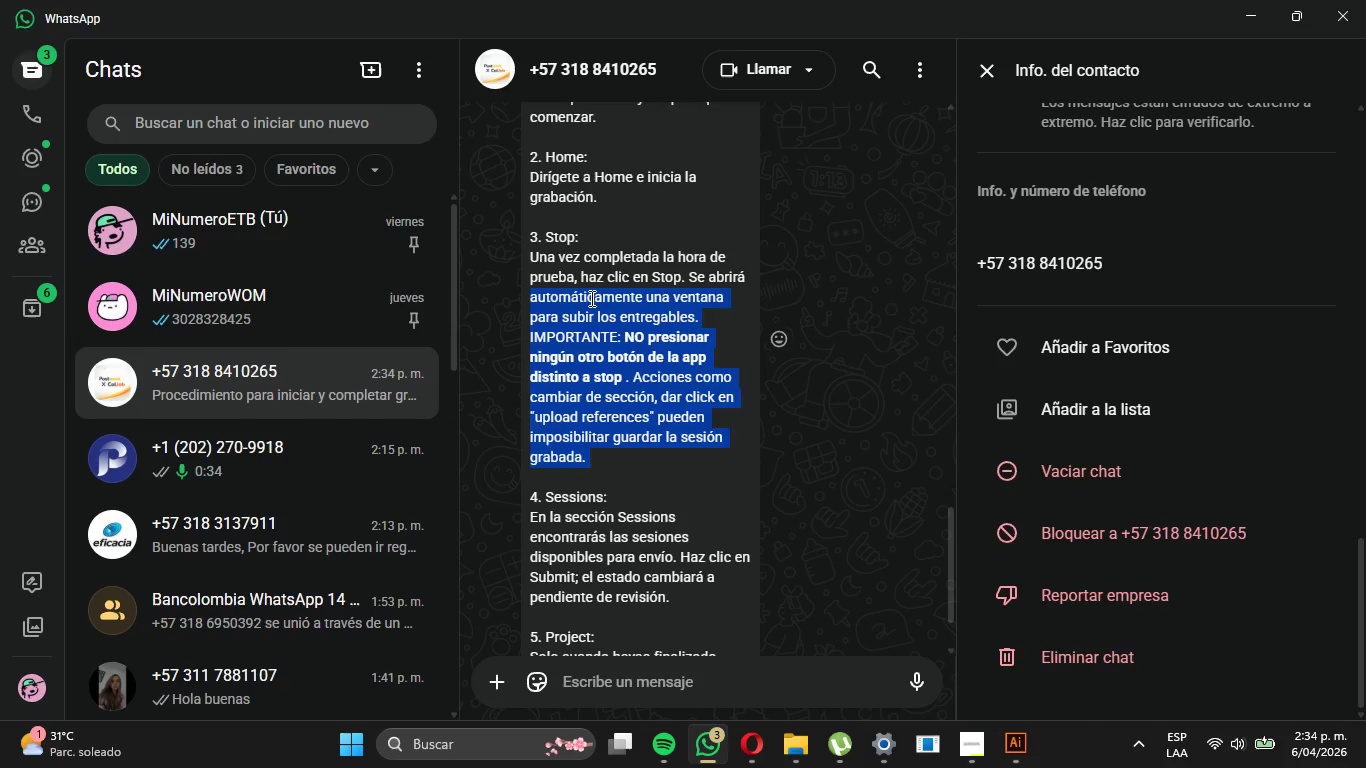 
left_click([590, 298])
 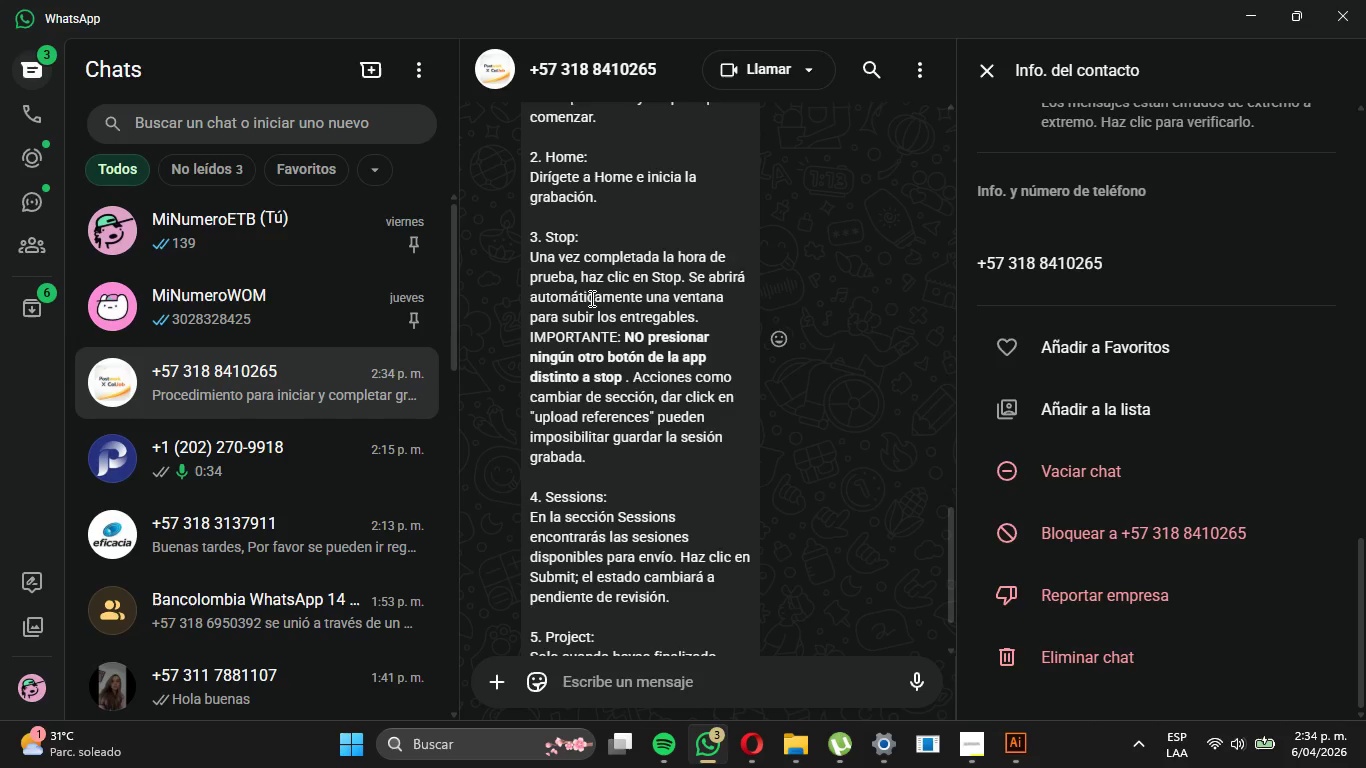 
scroll: coordinate [672, 472], scroll_direction: down, amount: 3.0
 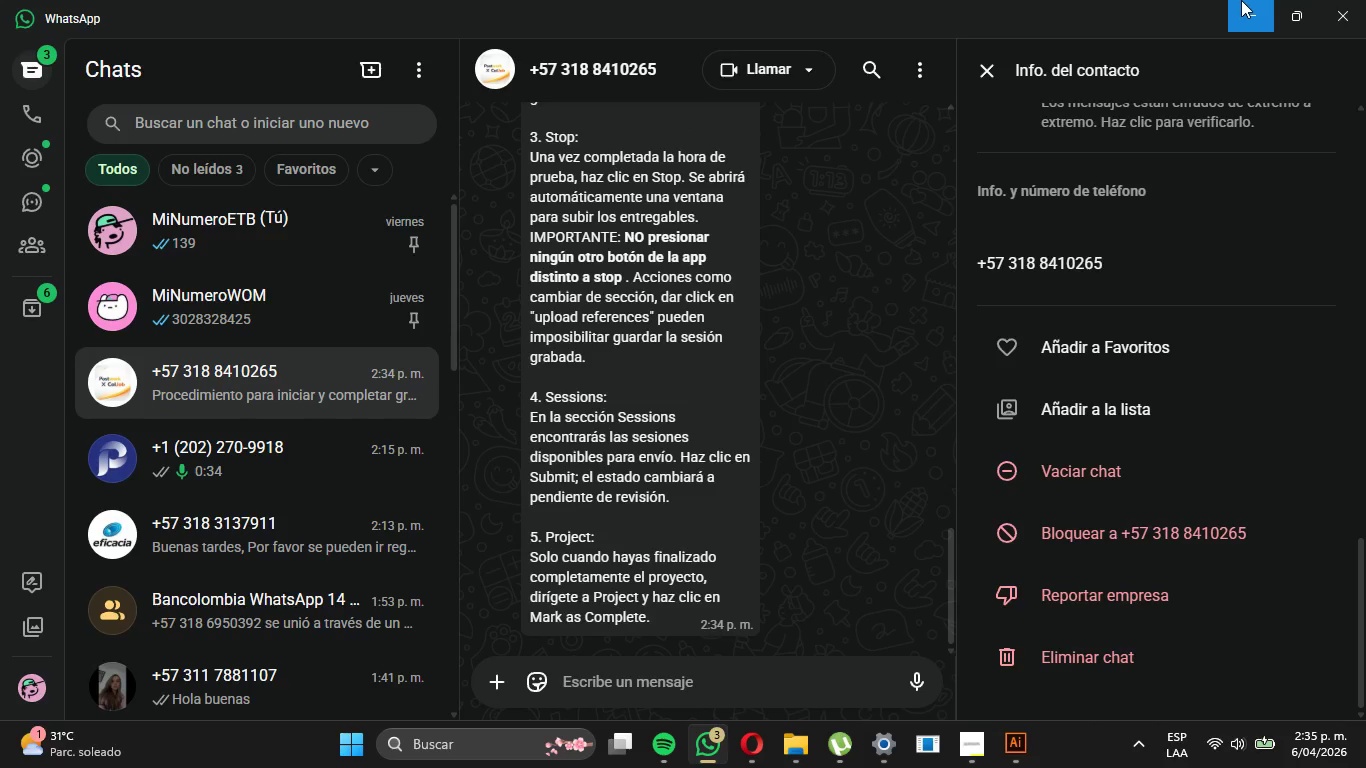 
left_click([1241, 0])
 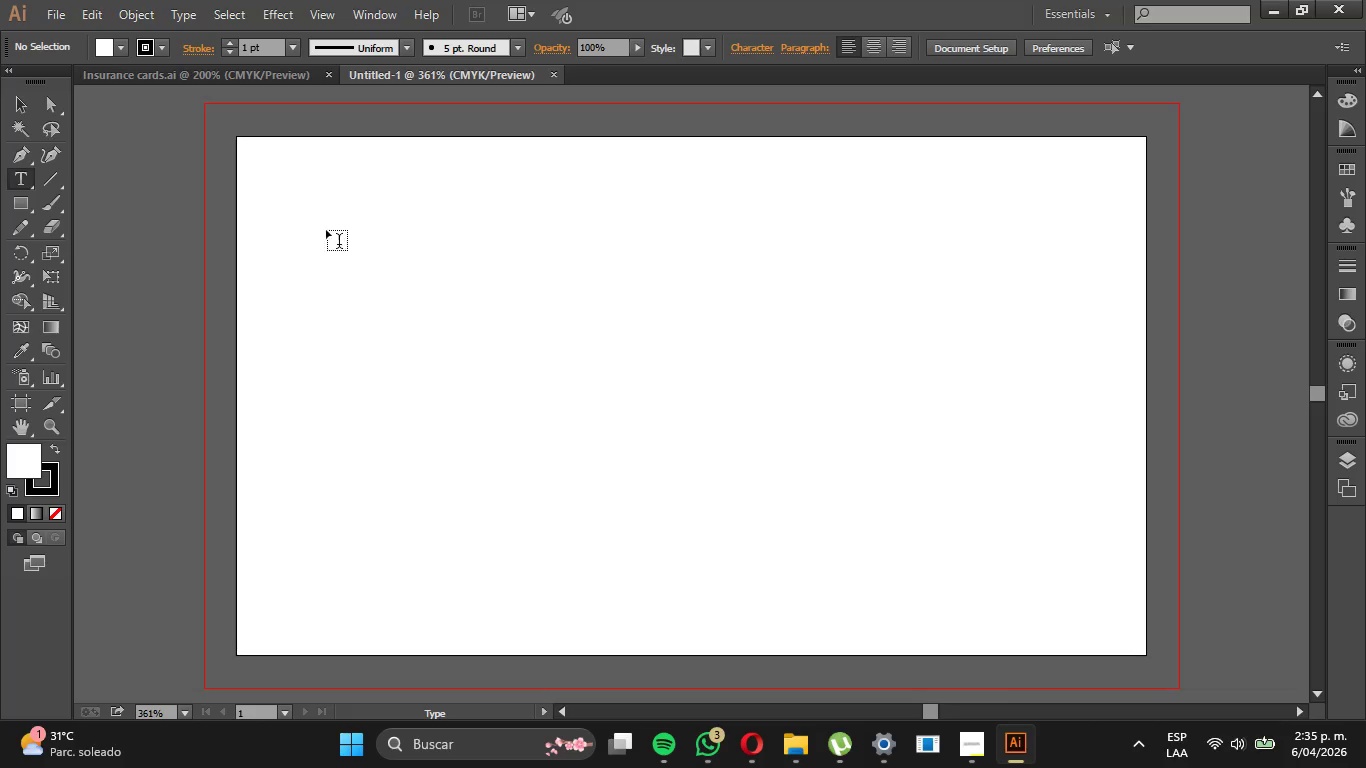 
left_click([746, 737])
 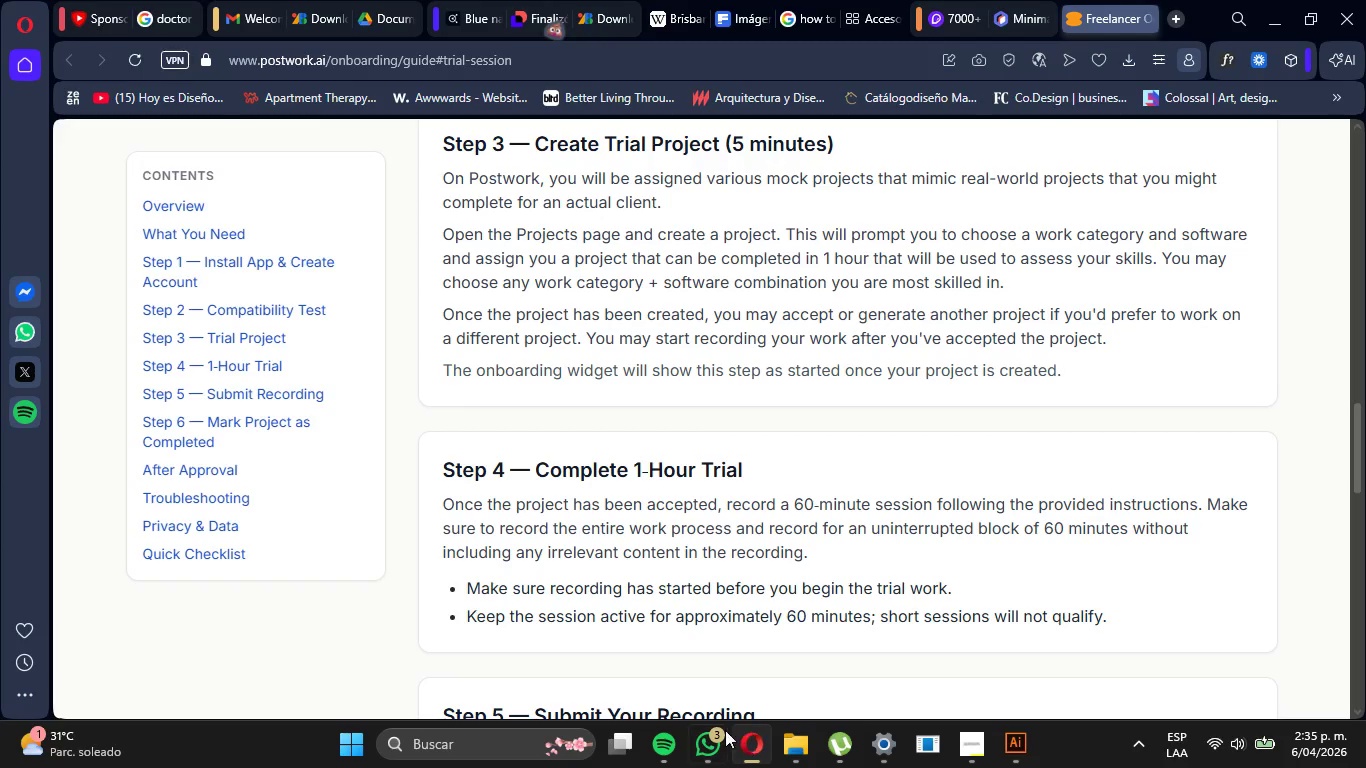 
left_click([720, 732])
 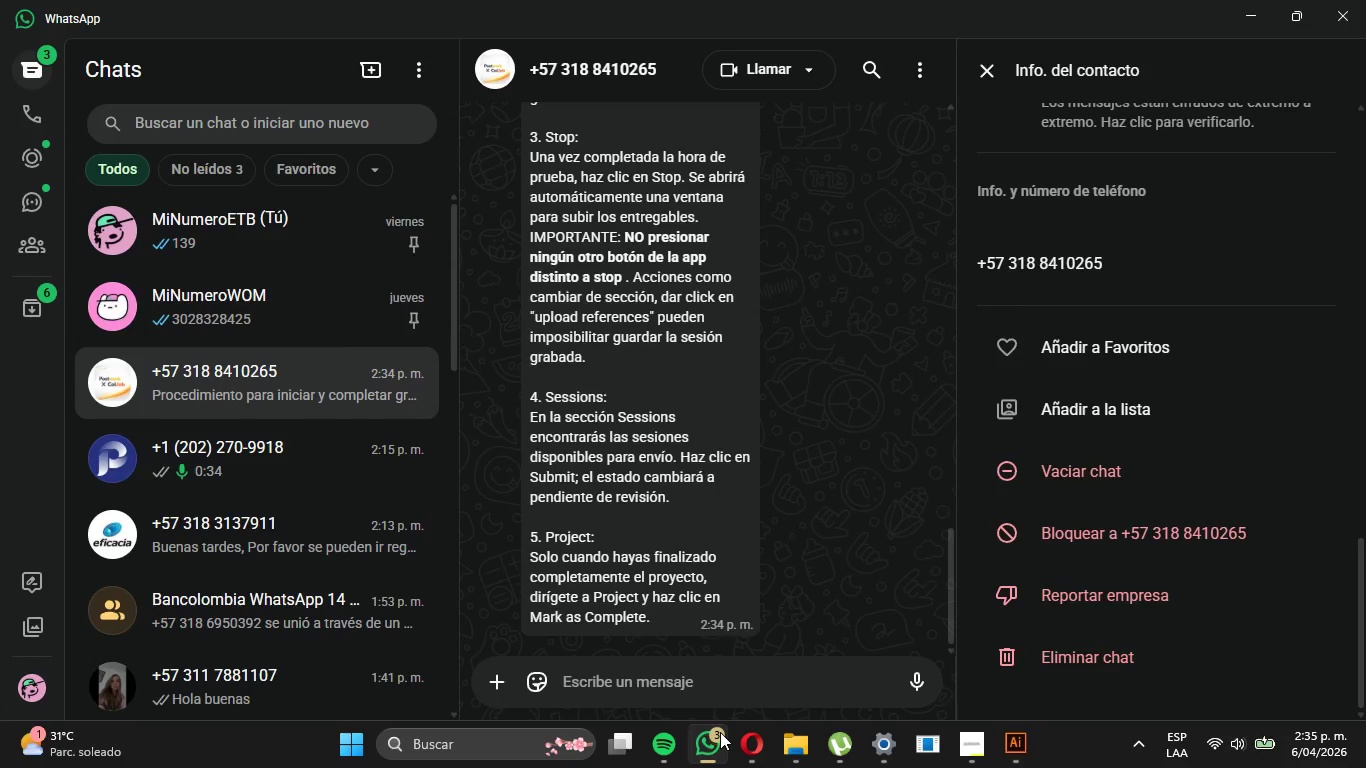 
key(CapsLock)
 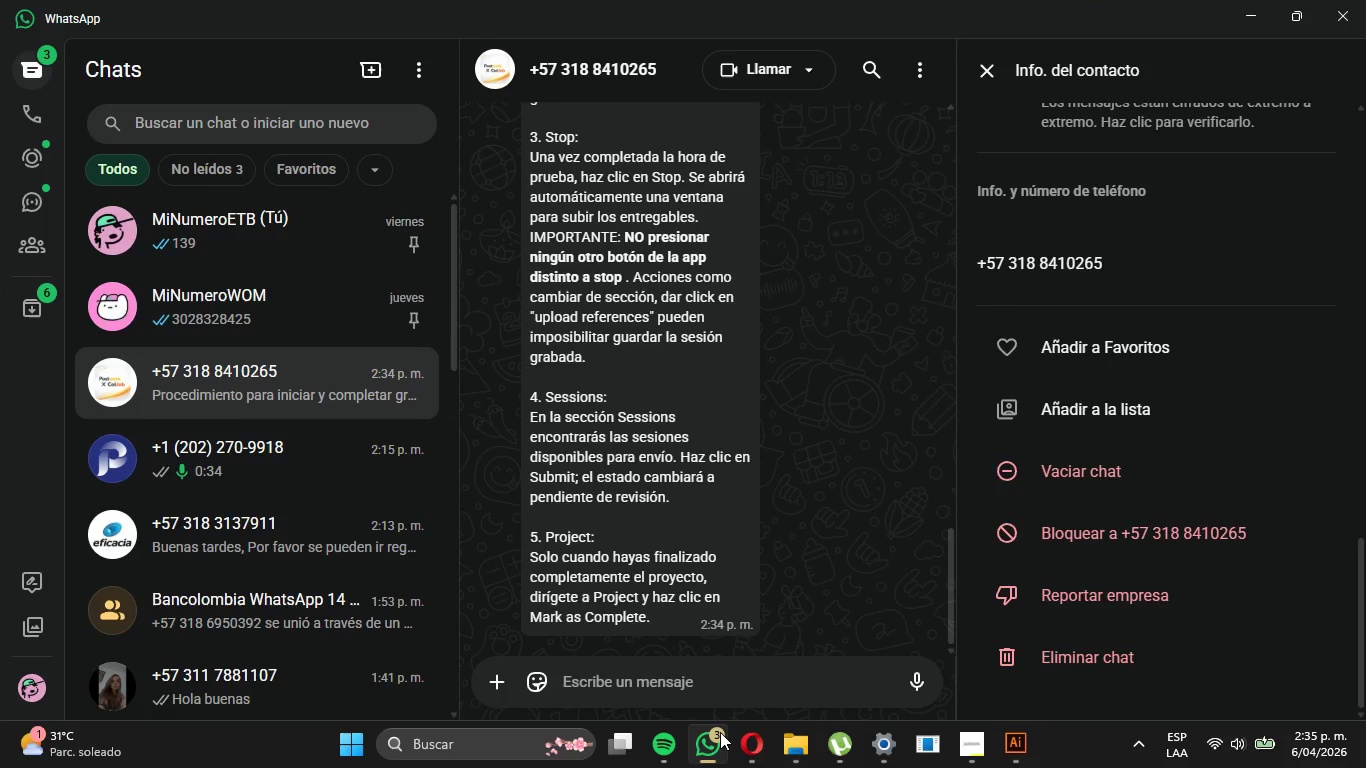 
key(Backquote)
 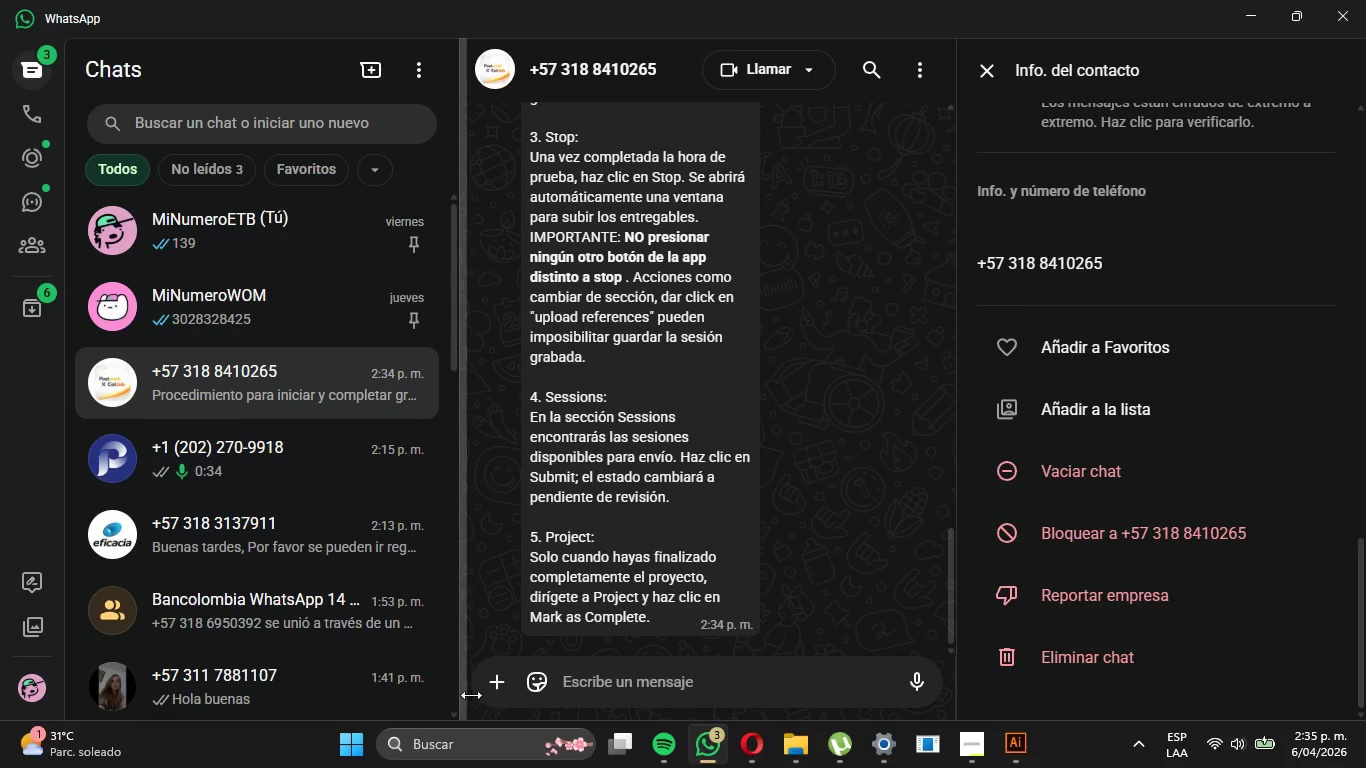 
left_click([633, 671])
 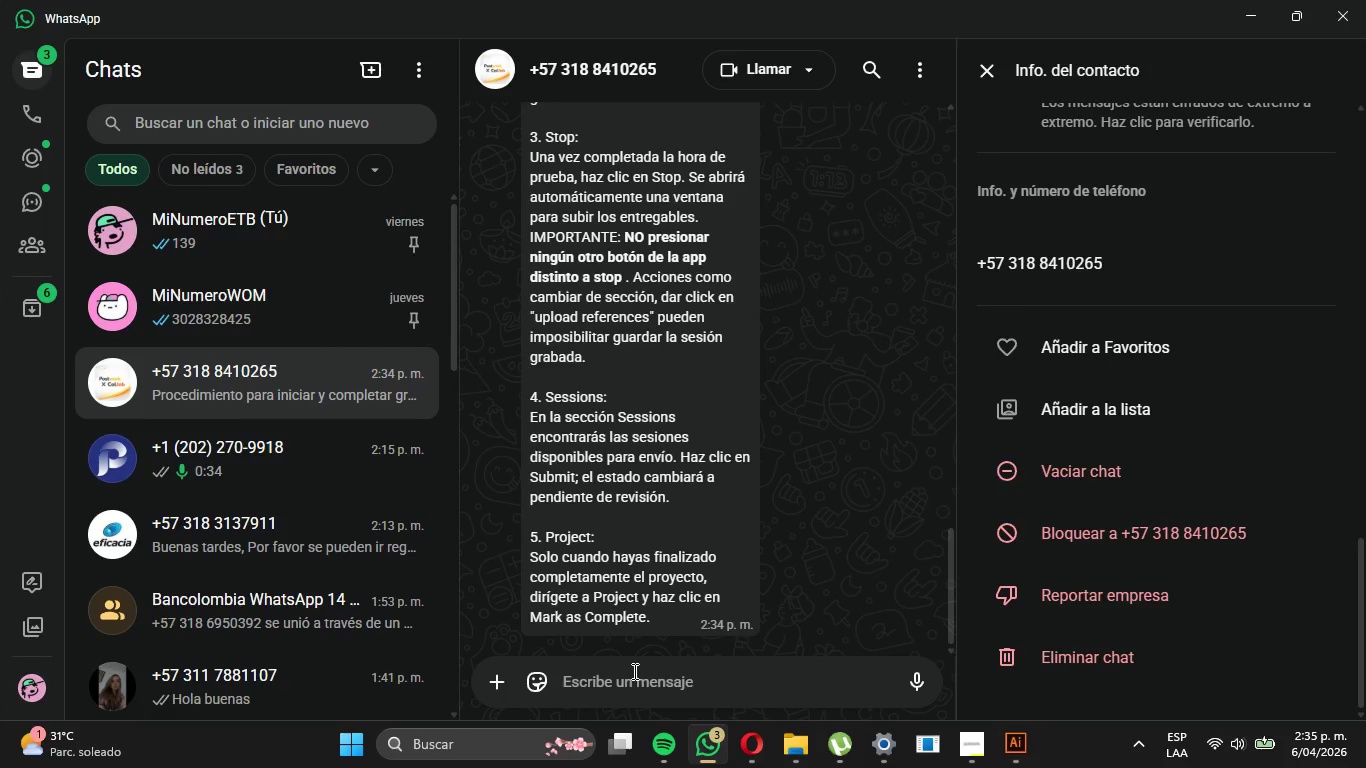 
type(Listo)
 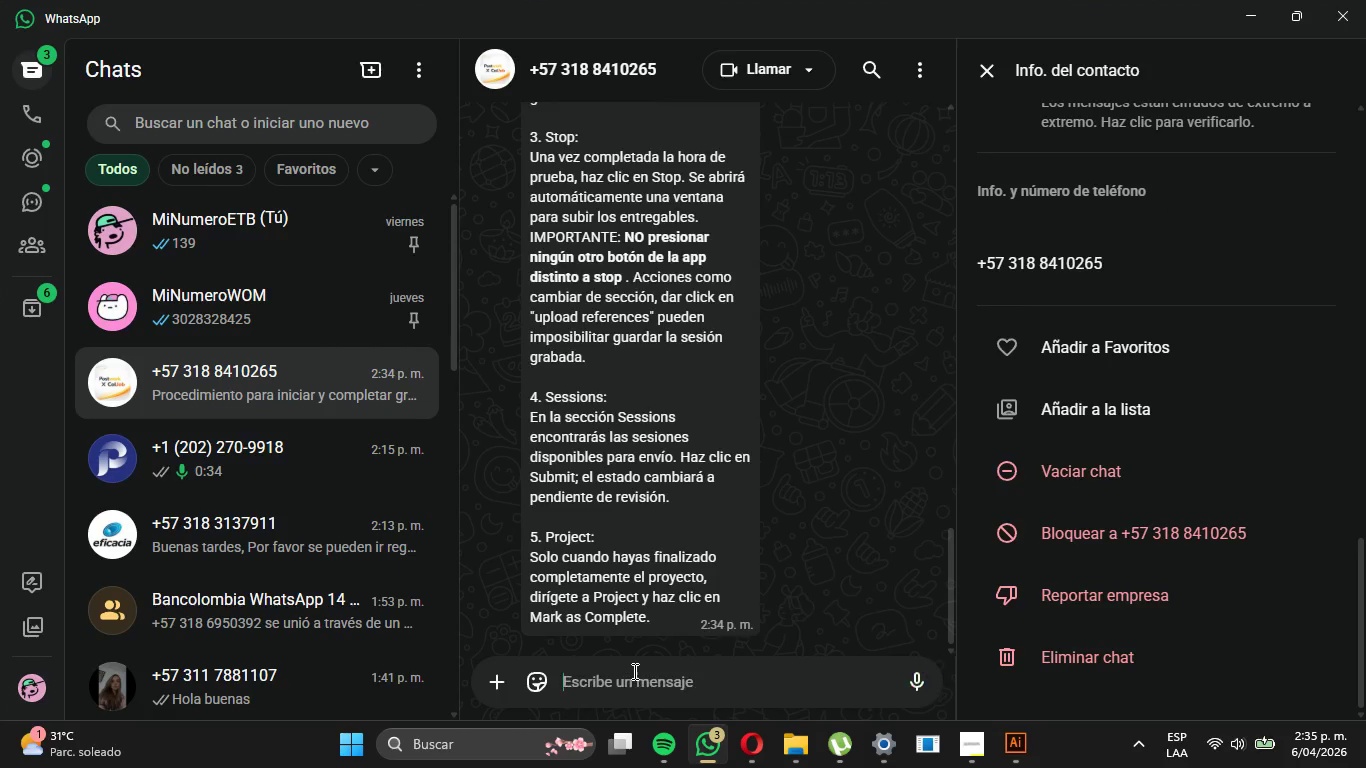 
key(Enter)
 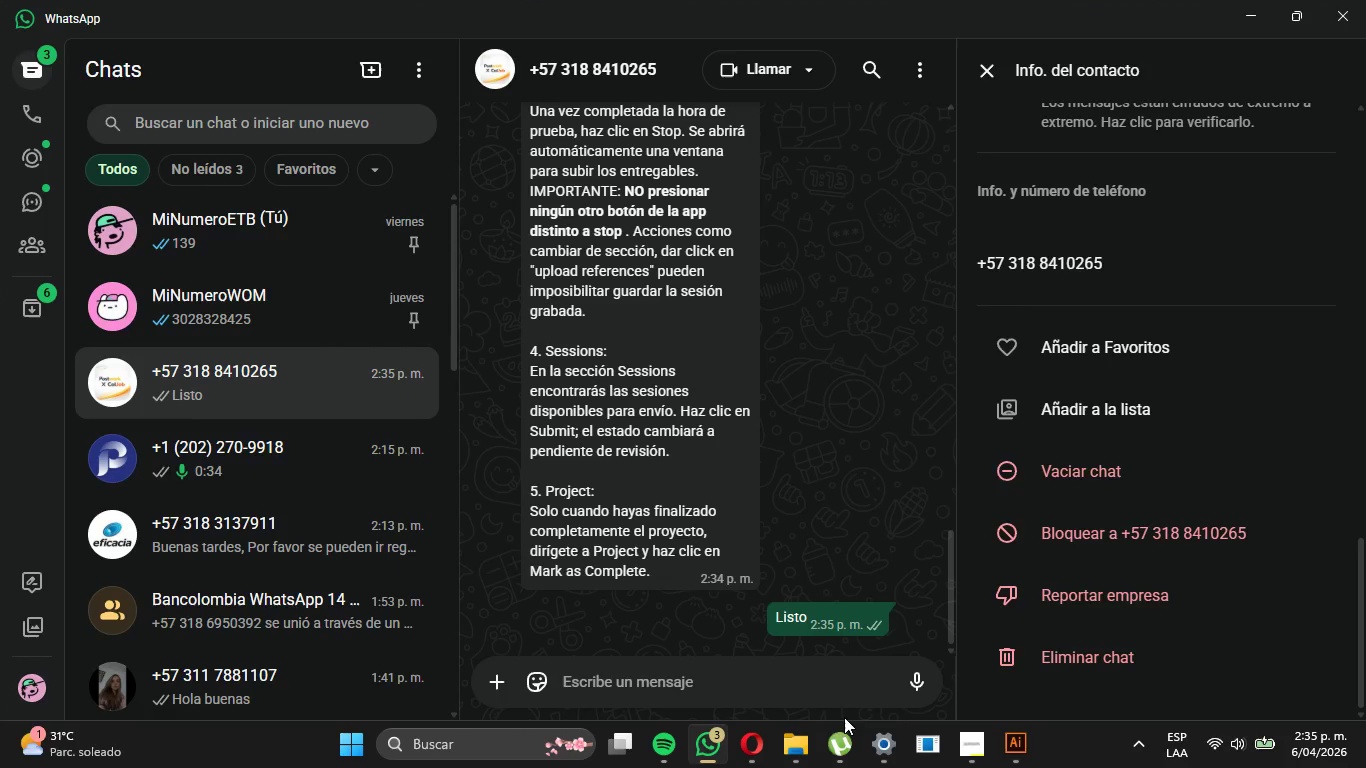 
left_click([993, 745])